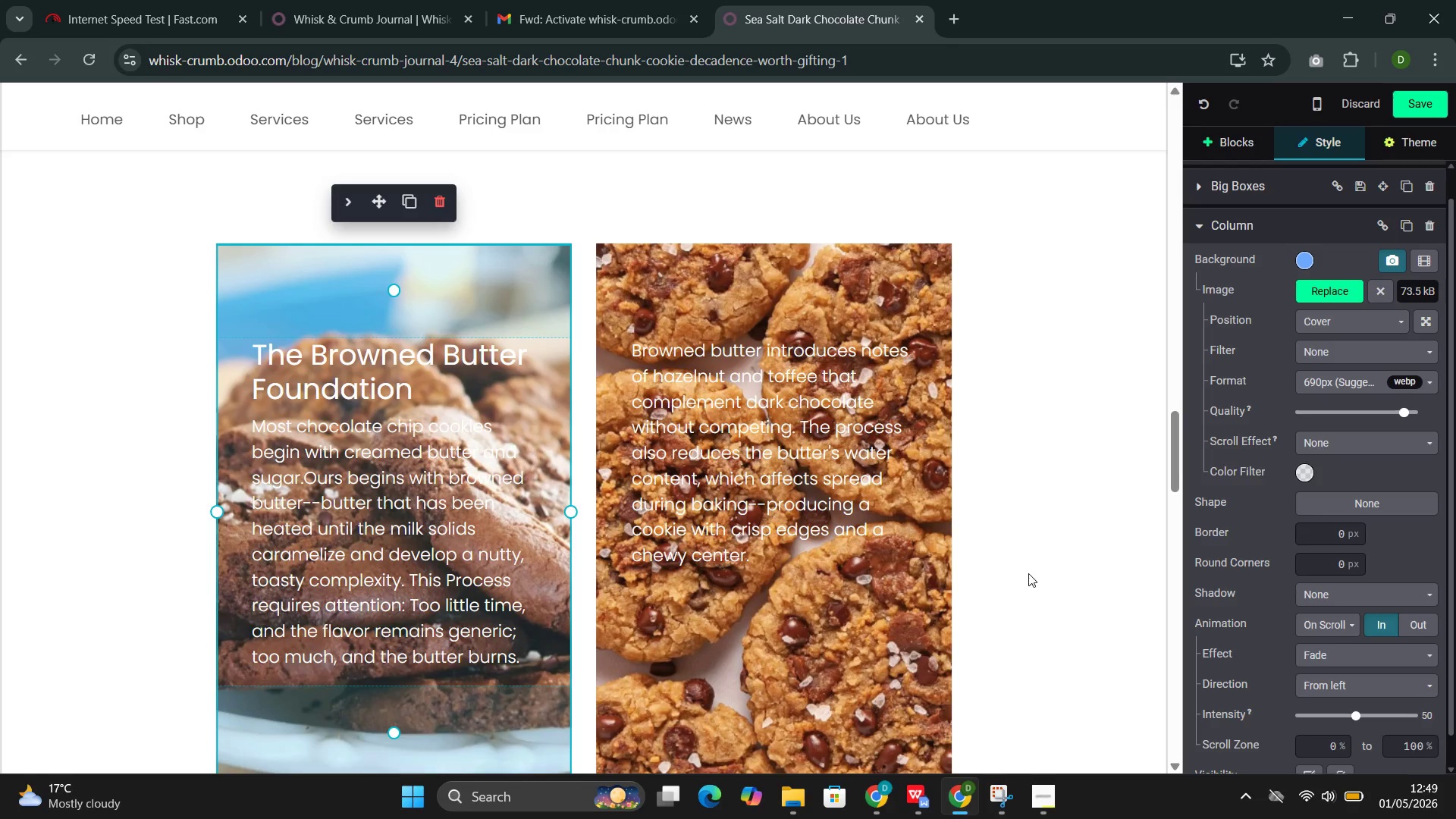 
left_click([1028, 567])
 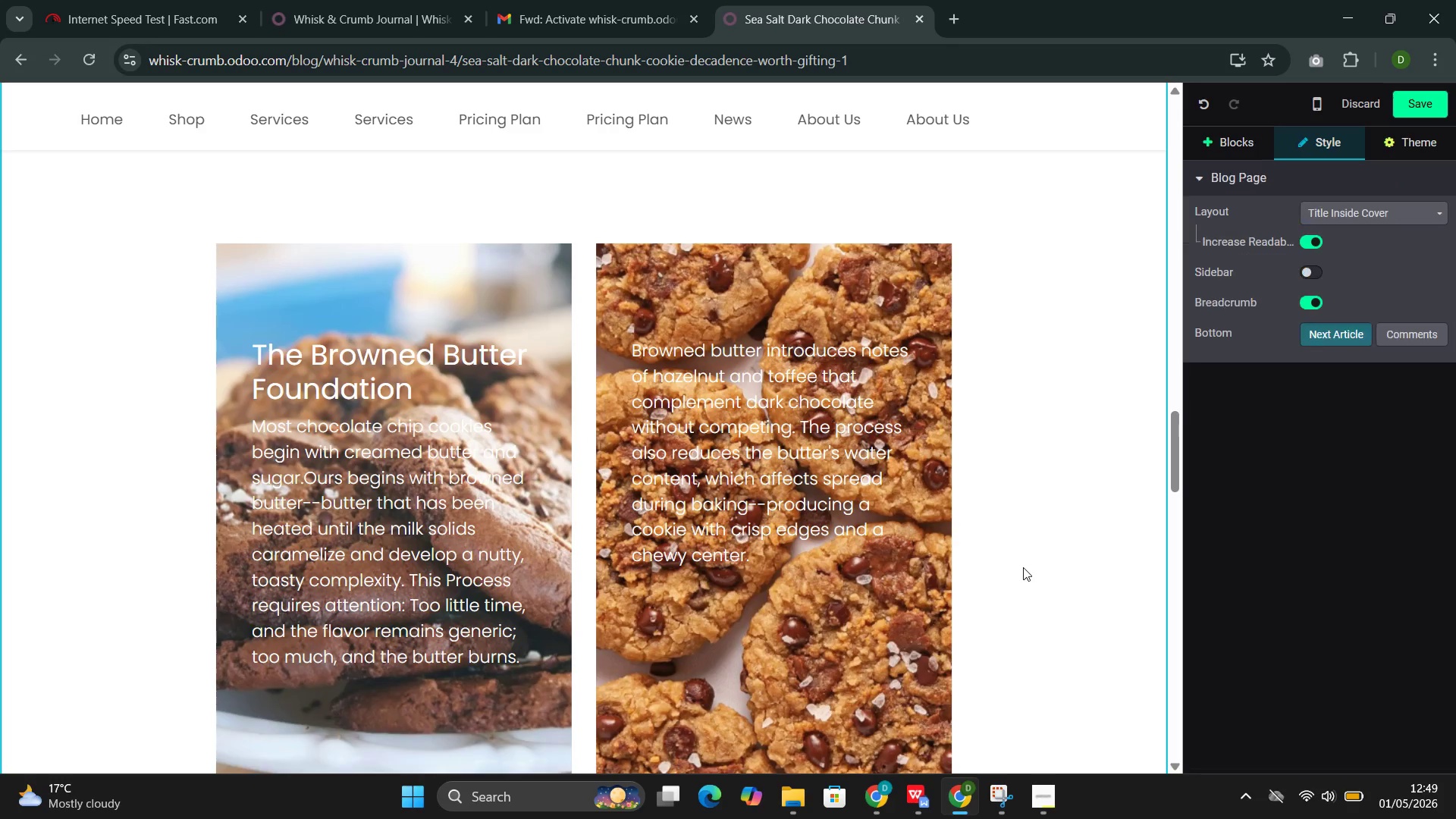 
scroll: coordinate [1023, 567], scroll_direction: up, amount: 10.0
 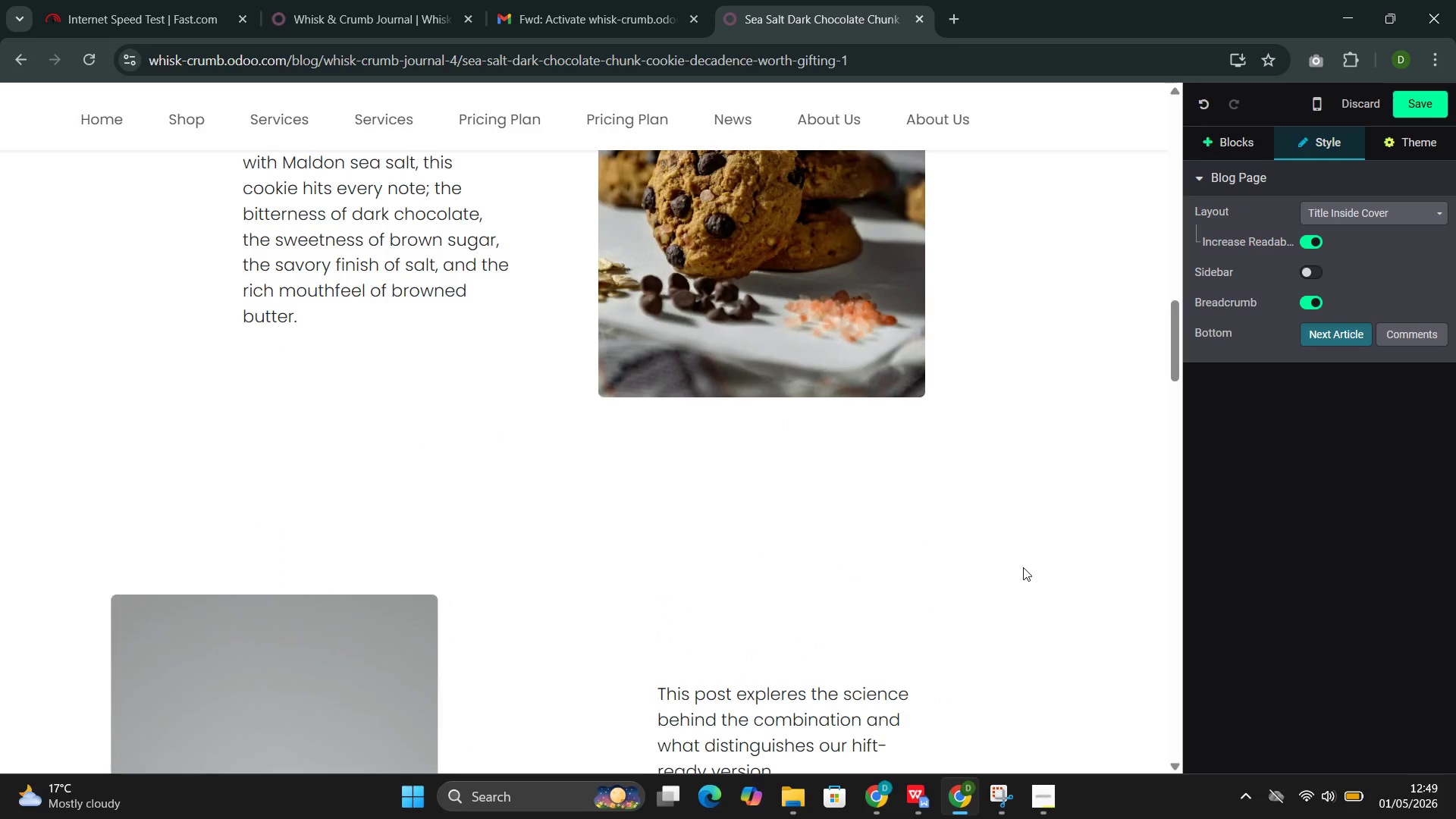 
scroll: coordinate [1023, 567], scroll_direction: down, amount: 26.0
 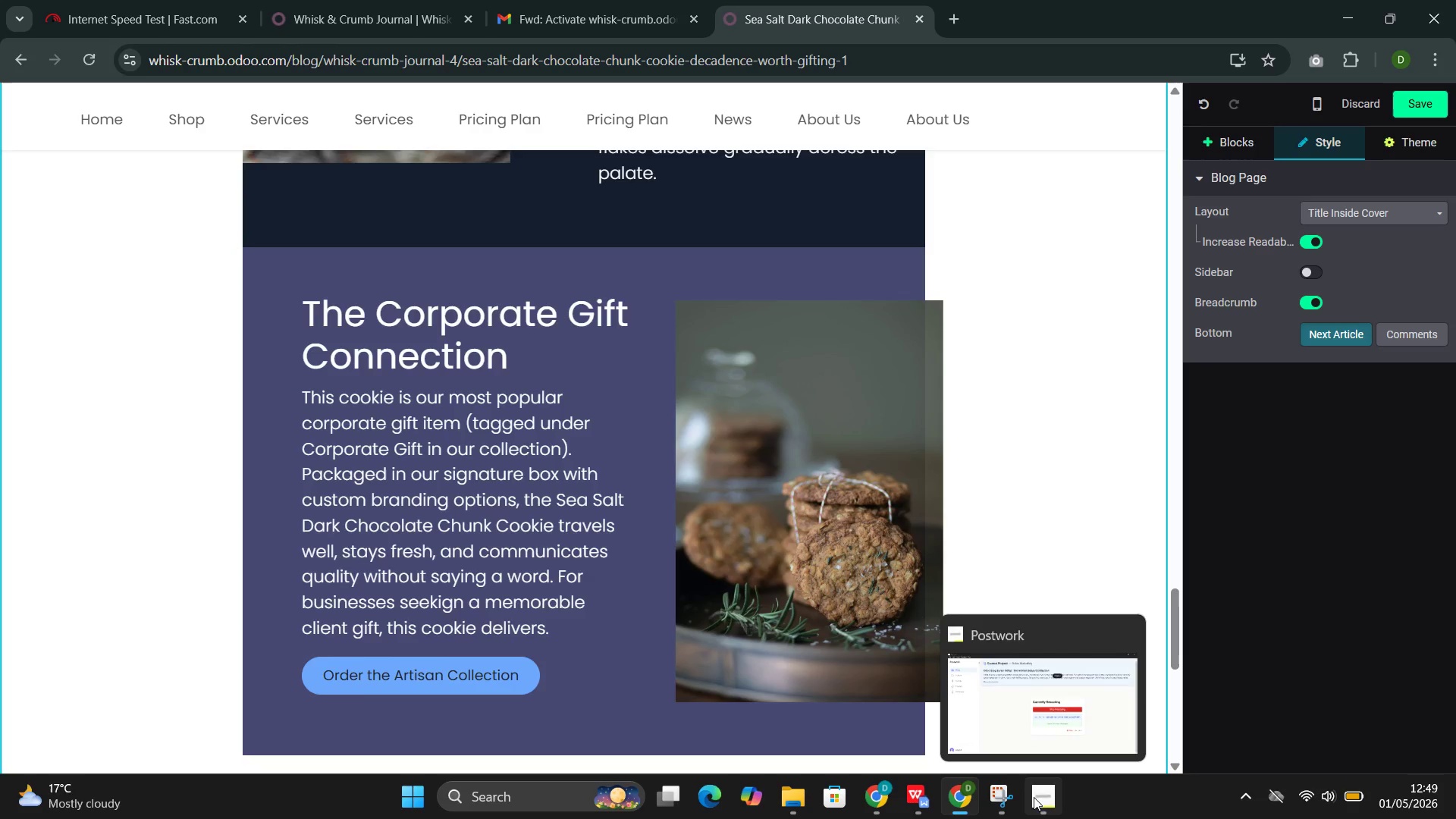 
left_click([980, 708])